 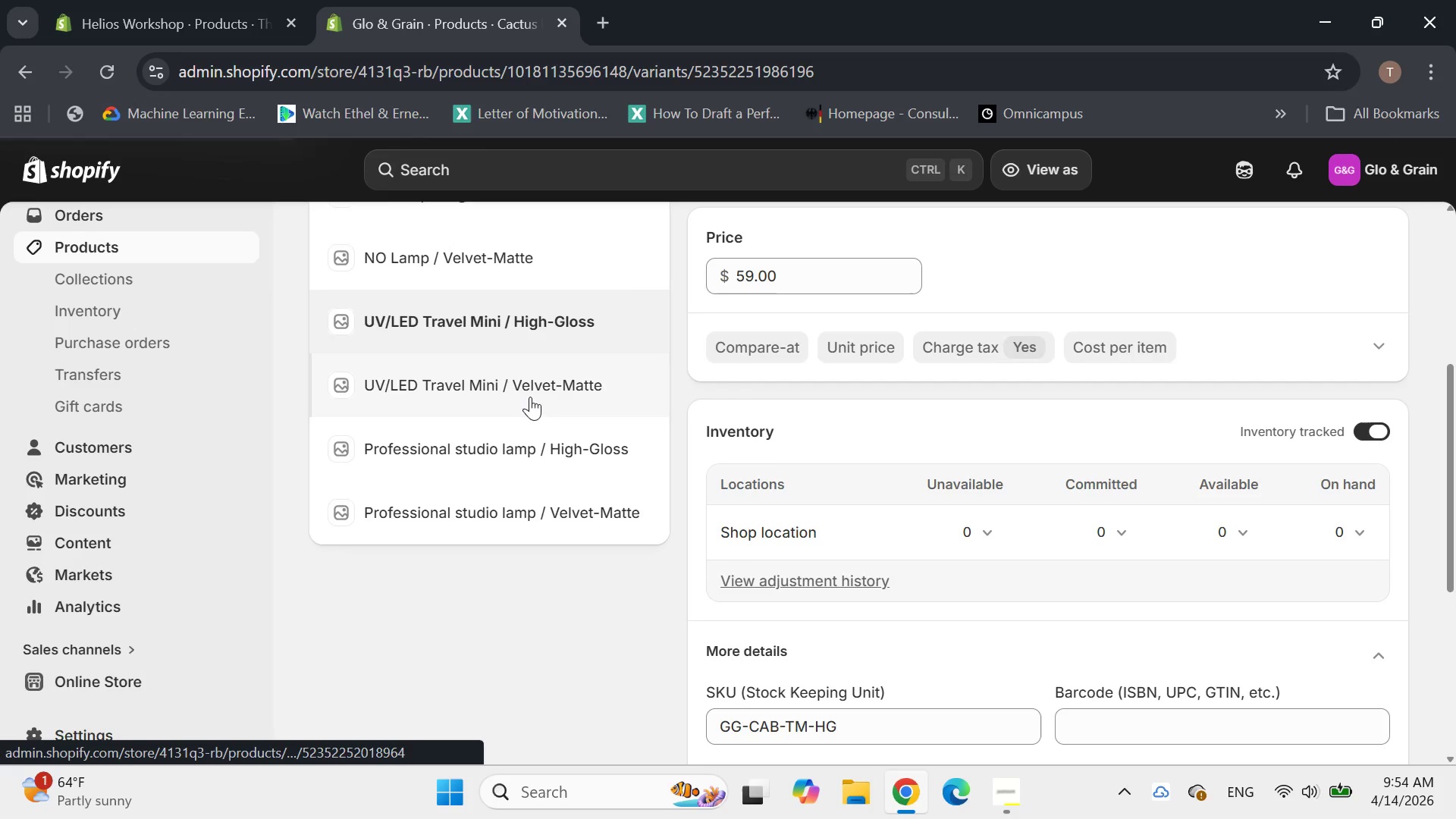 
left_click([737, 550])
 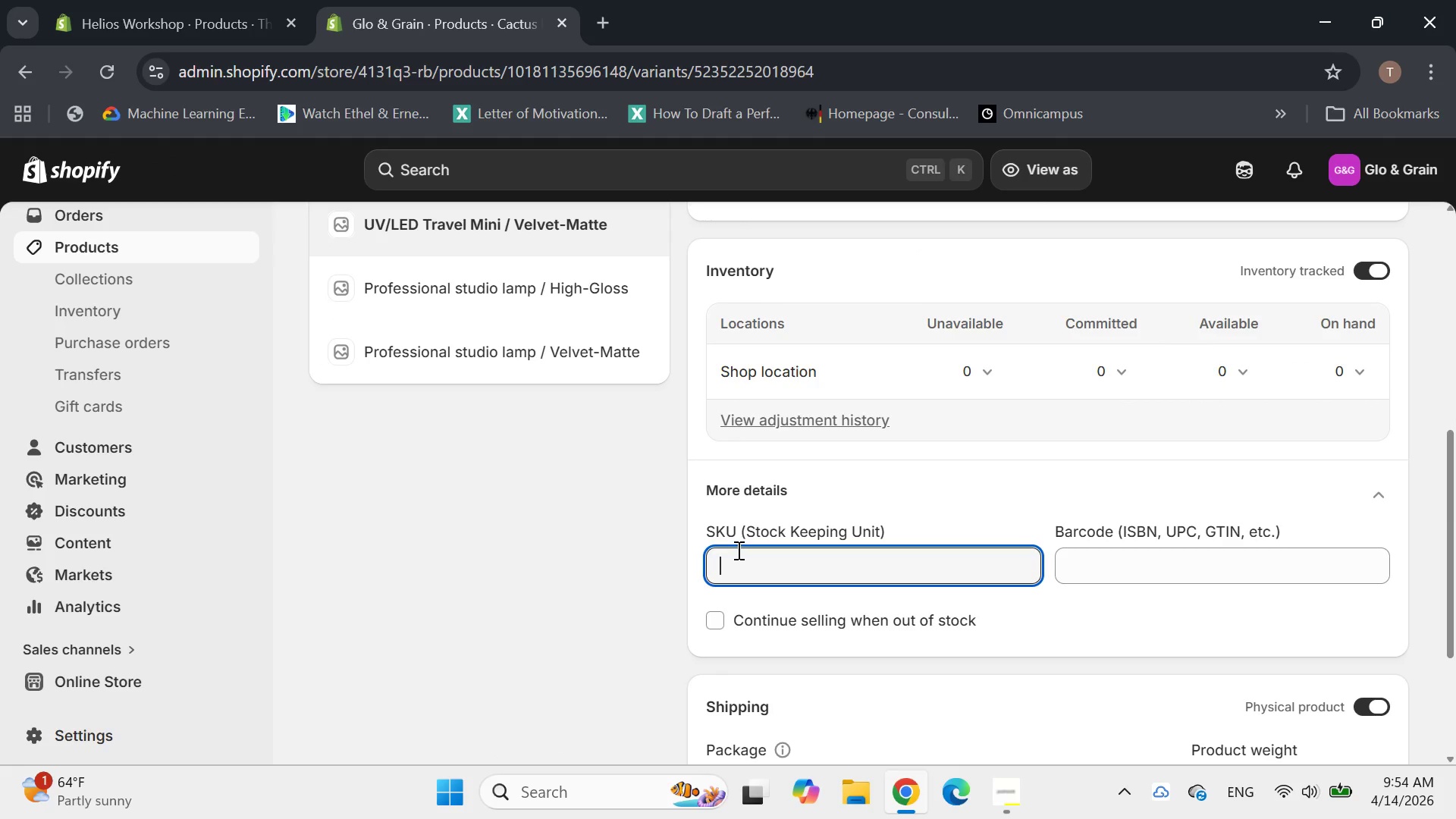 
key(Control+V)
 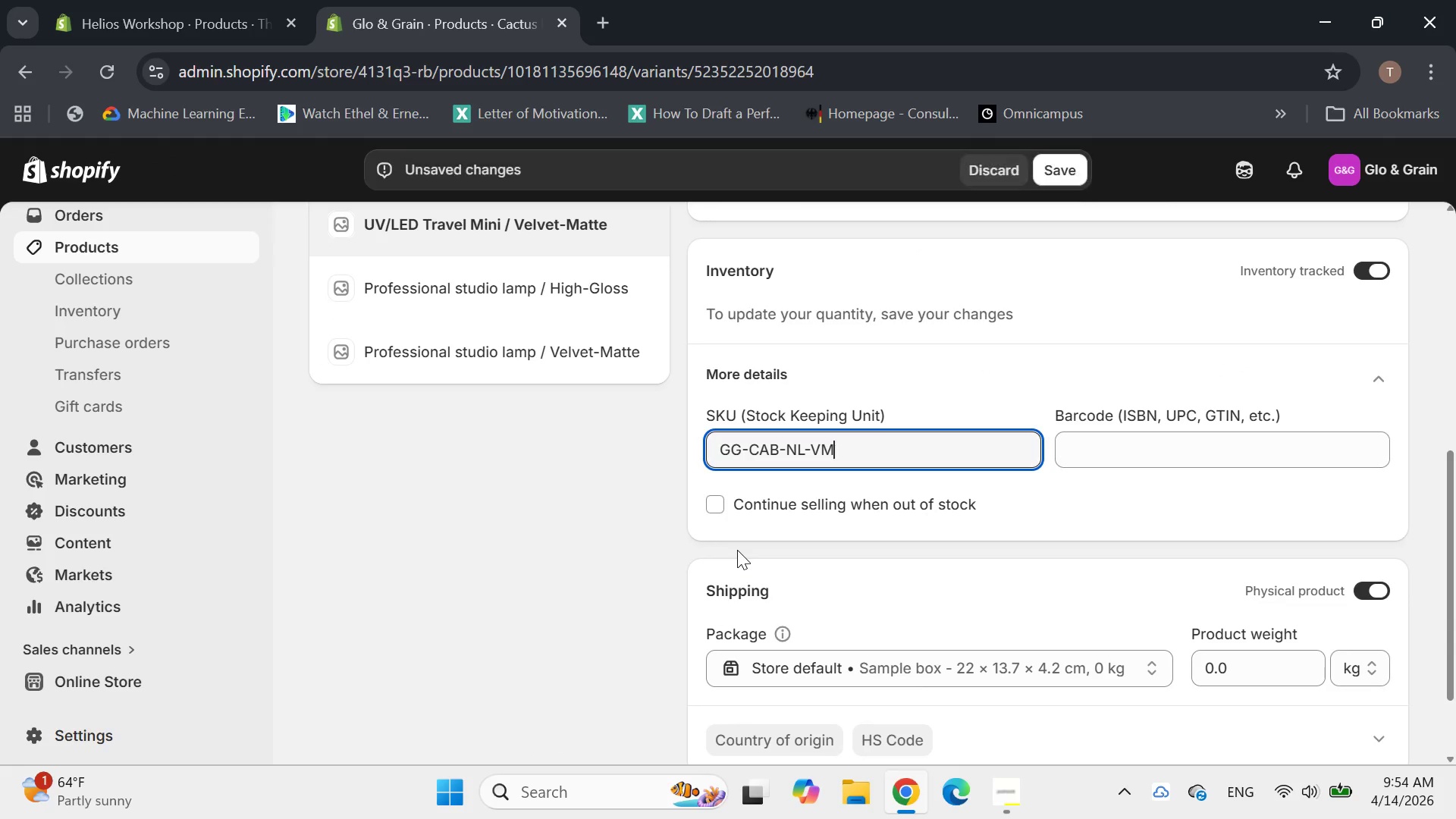 
key(Backspace)
key(Backspace)
key(Backspace)
key(Backspace)
key(Backspace)
type(tm-vm)
 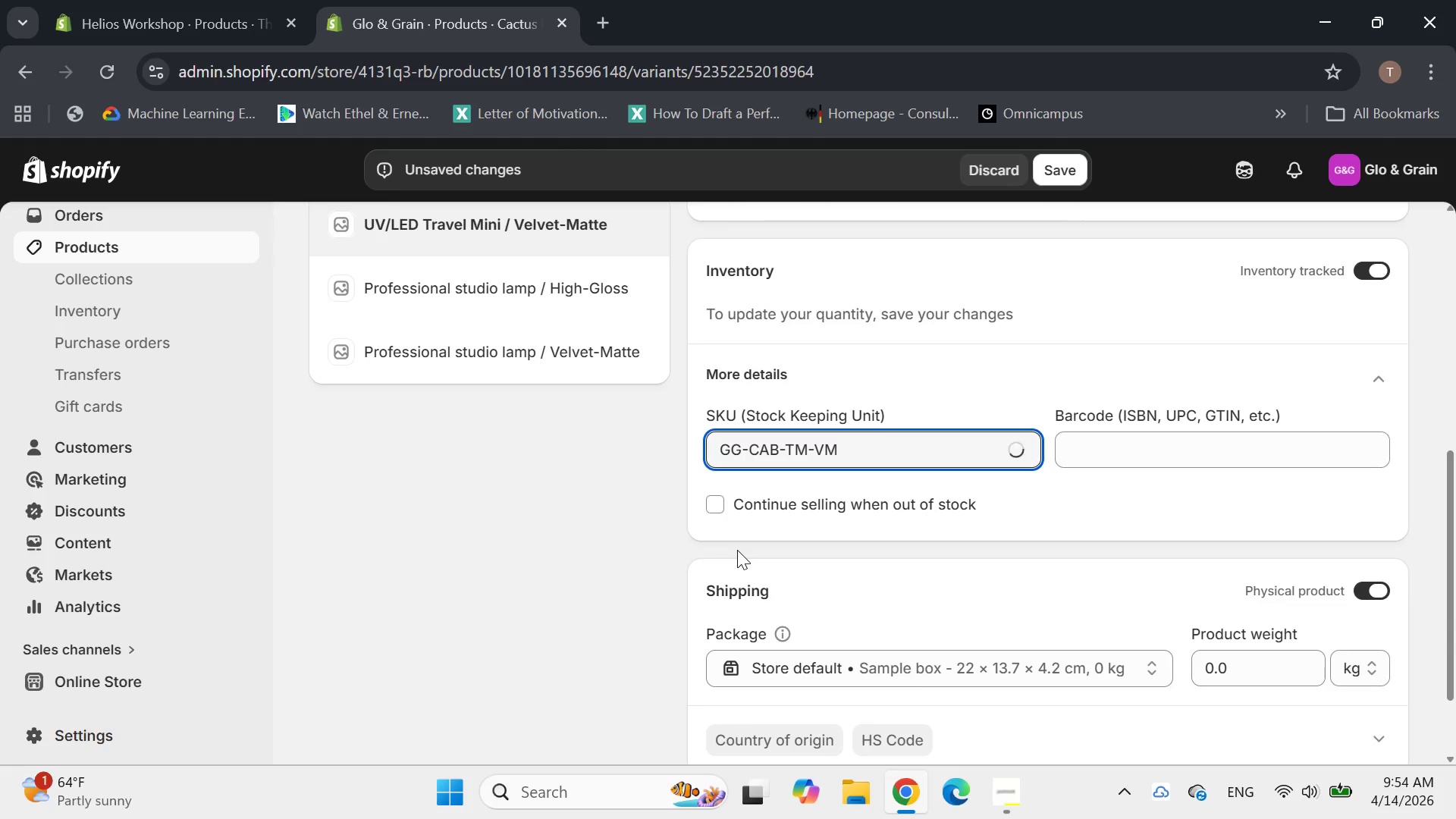 
key(Enter)
 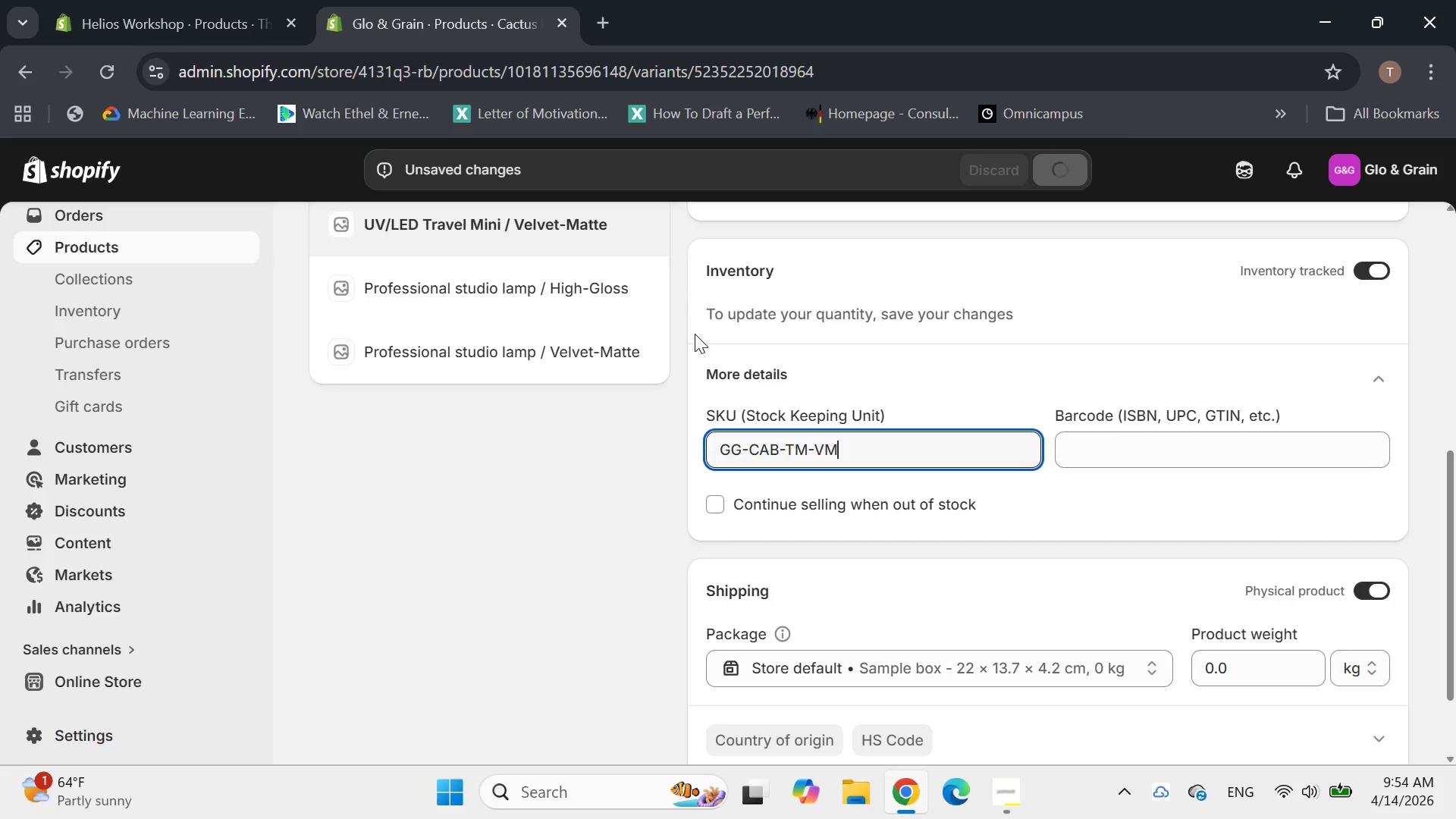 
right_click([553, 310])
 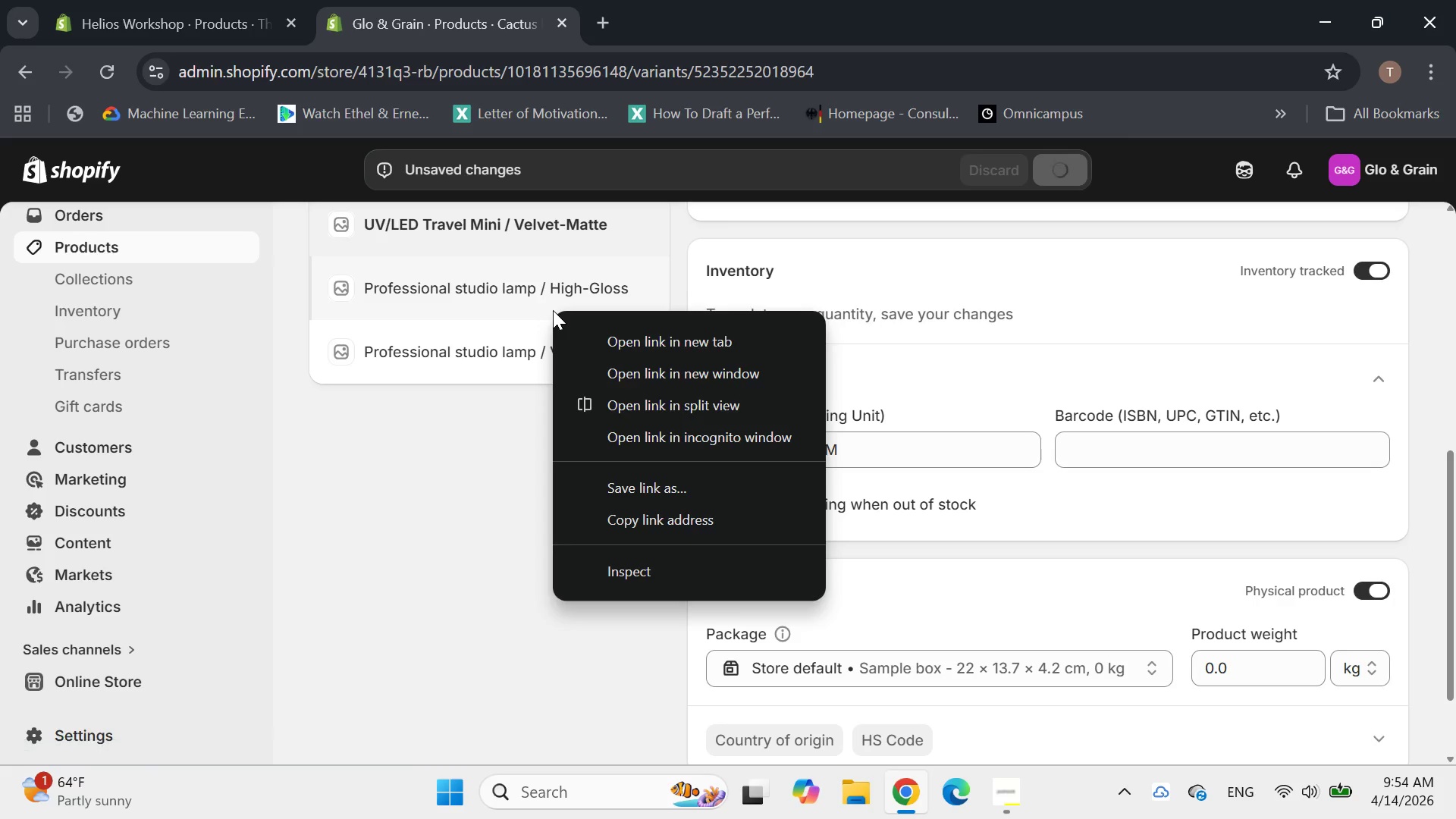 
left_click([519, 290])
 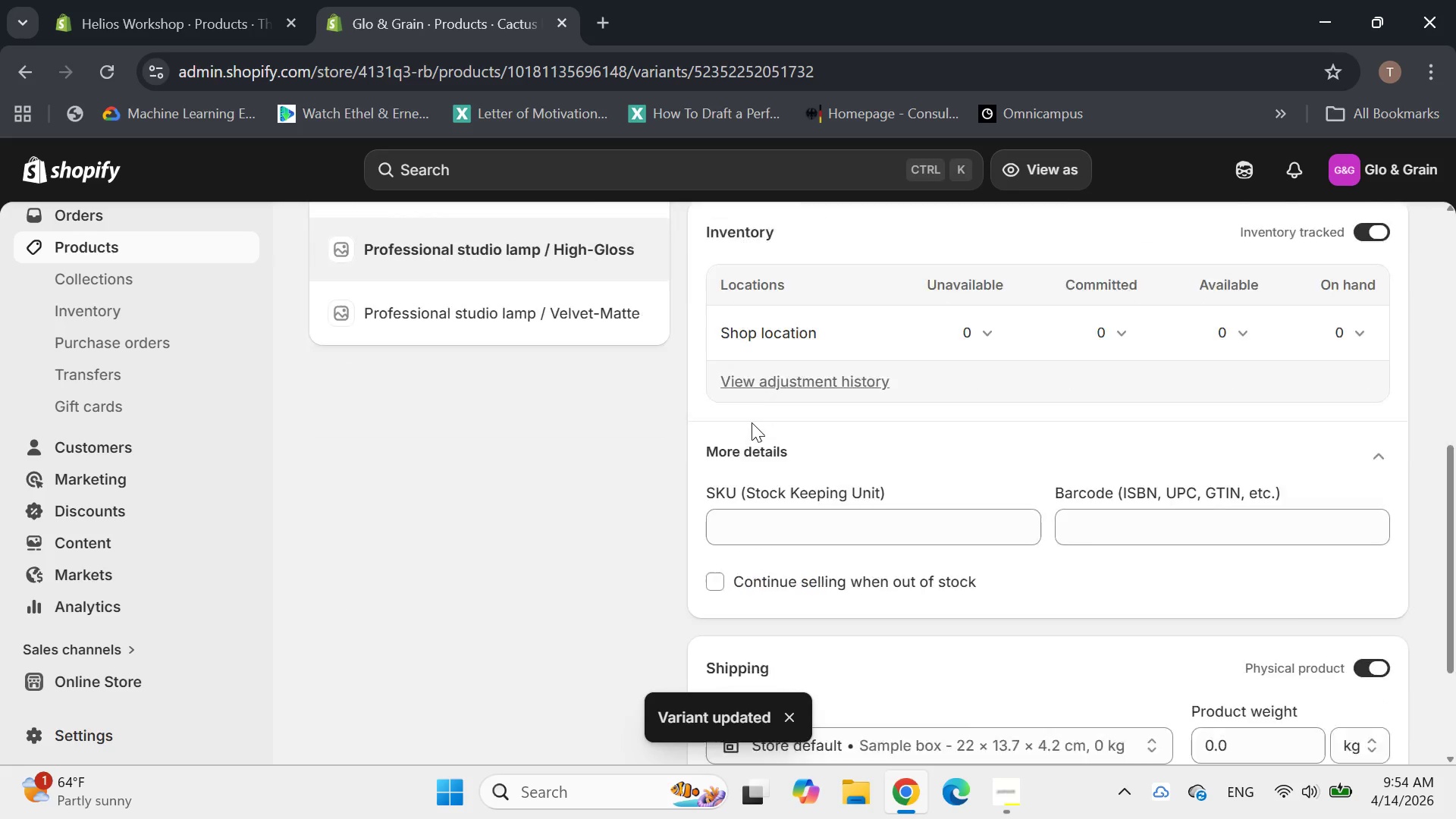 
left_click([731, 446])
 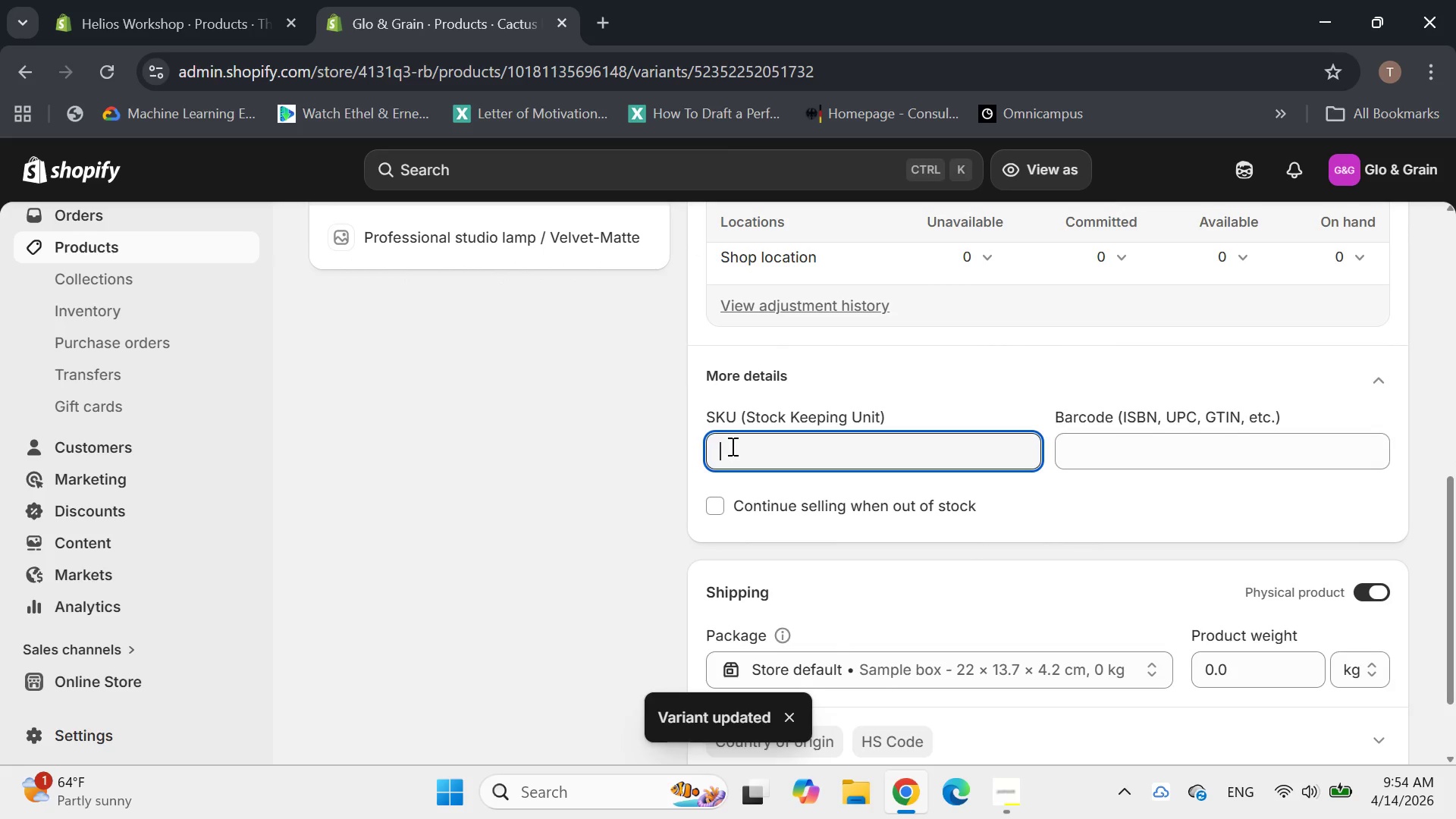 
key(Control+V)
 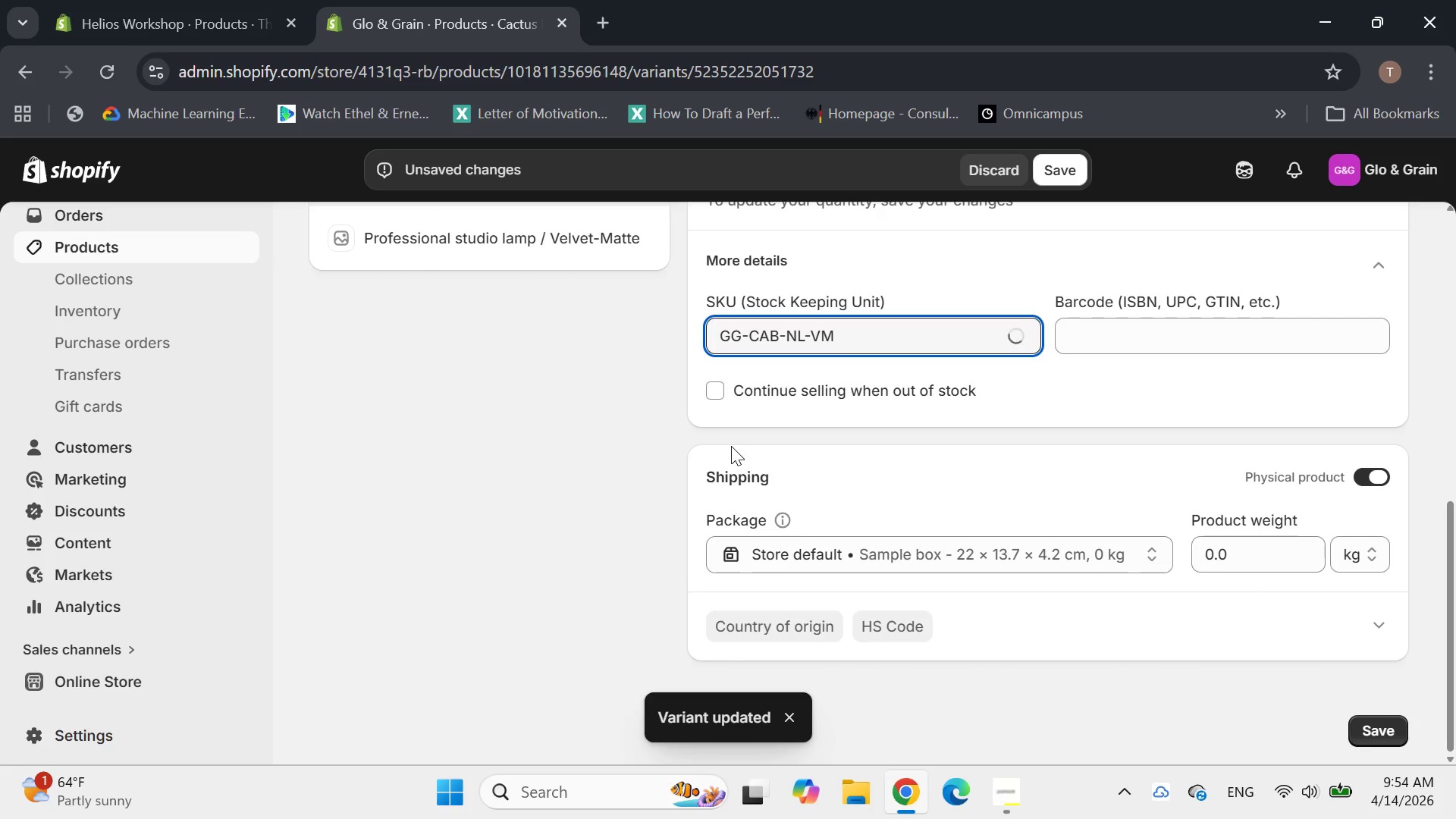 
key(Backspace)
key(Backspace)
key(Backspace)
key(Backspace)
key(Backspace)
type(t)
key(Backspace)
type(sl-hg)
 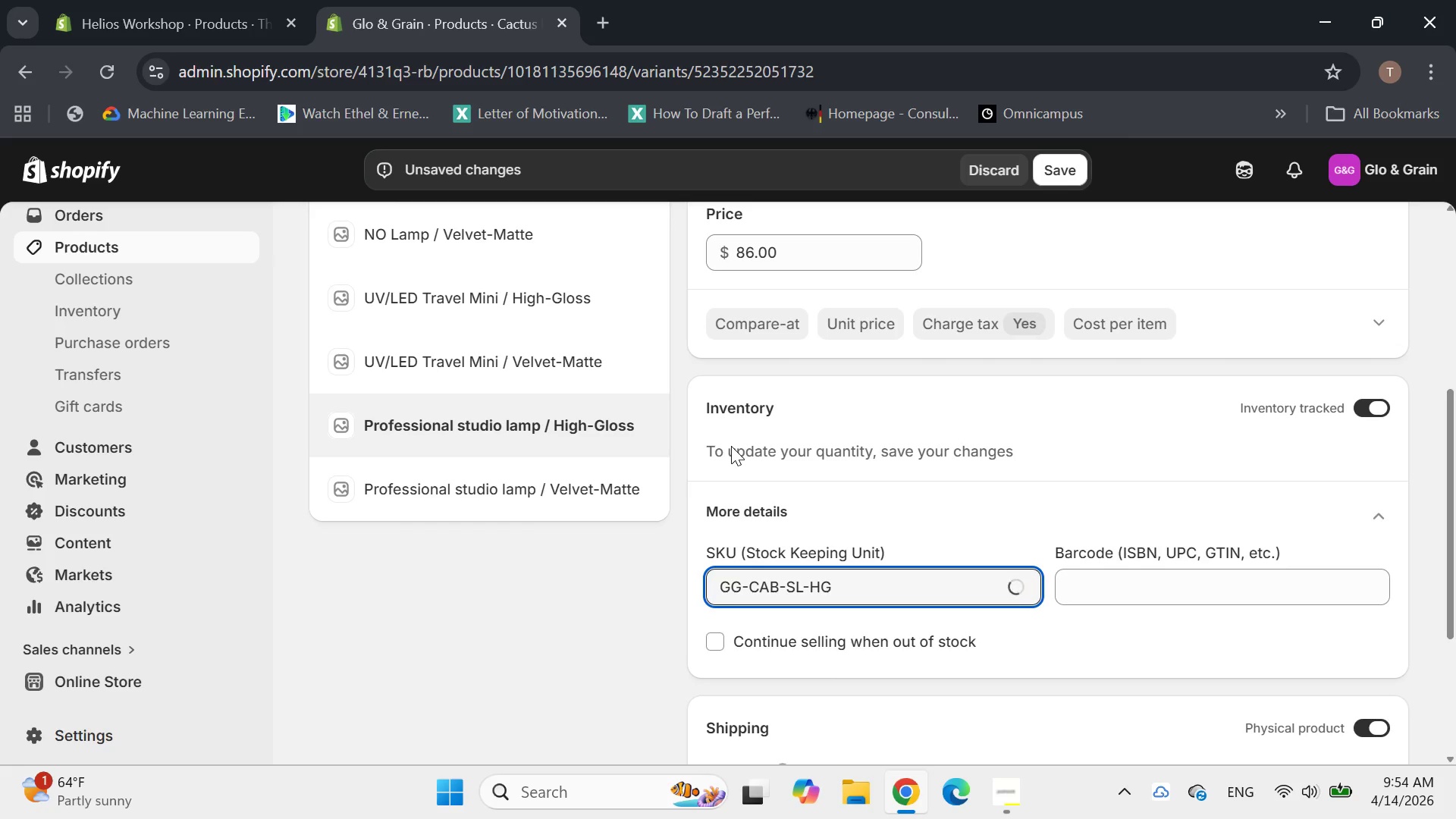 
key(Enter)
 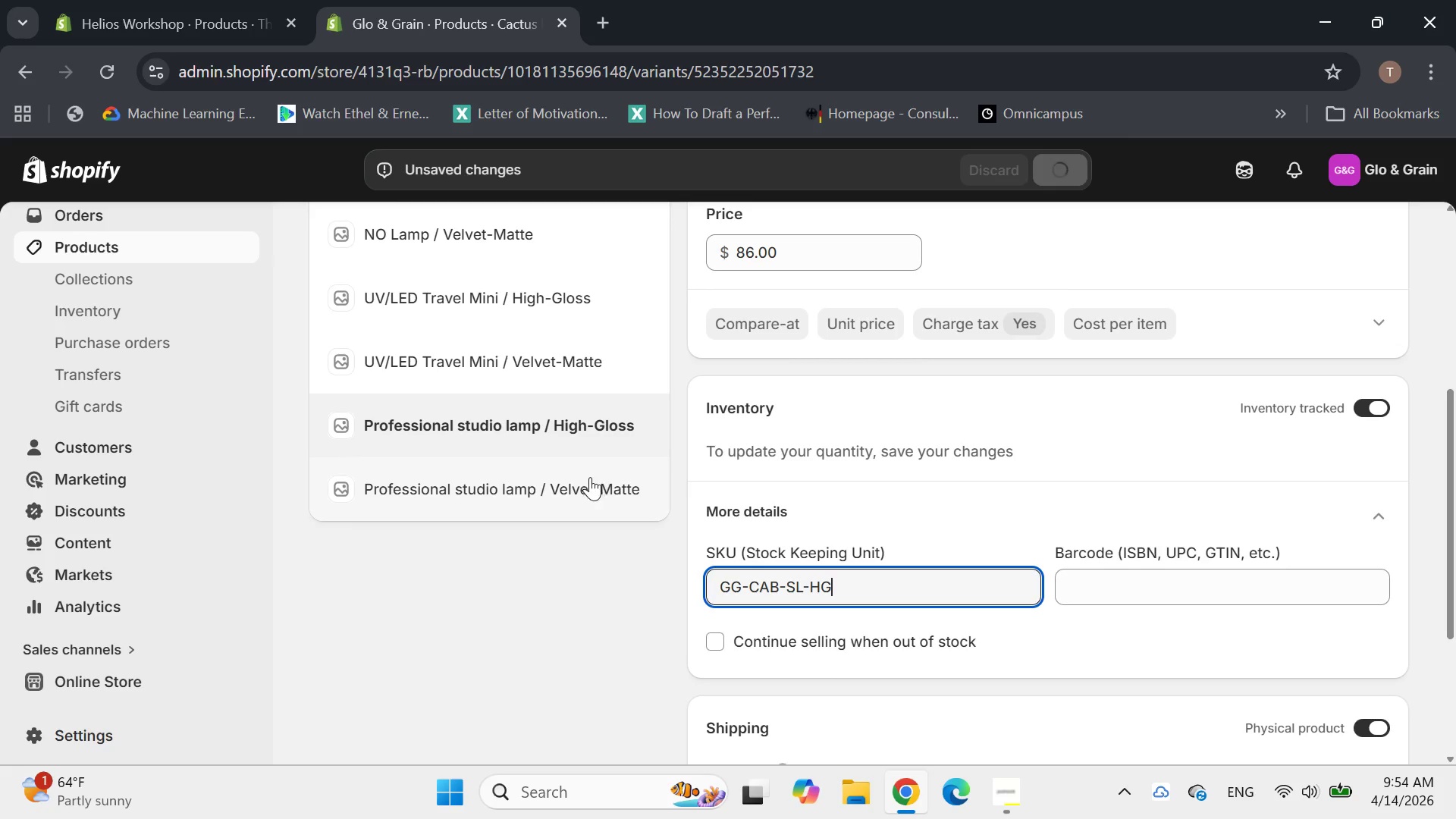 
left_click([587, 481])
 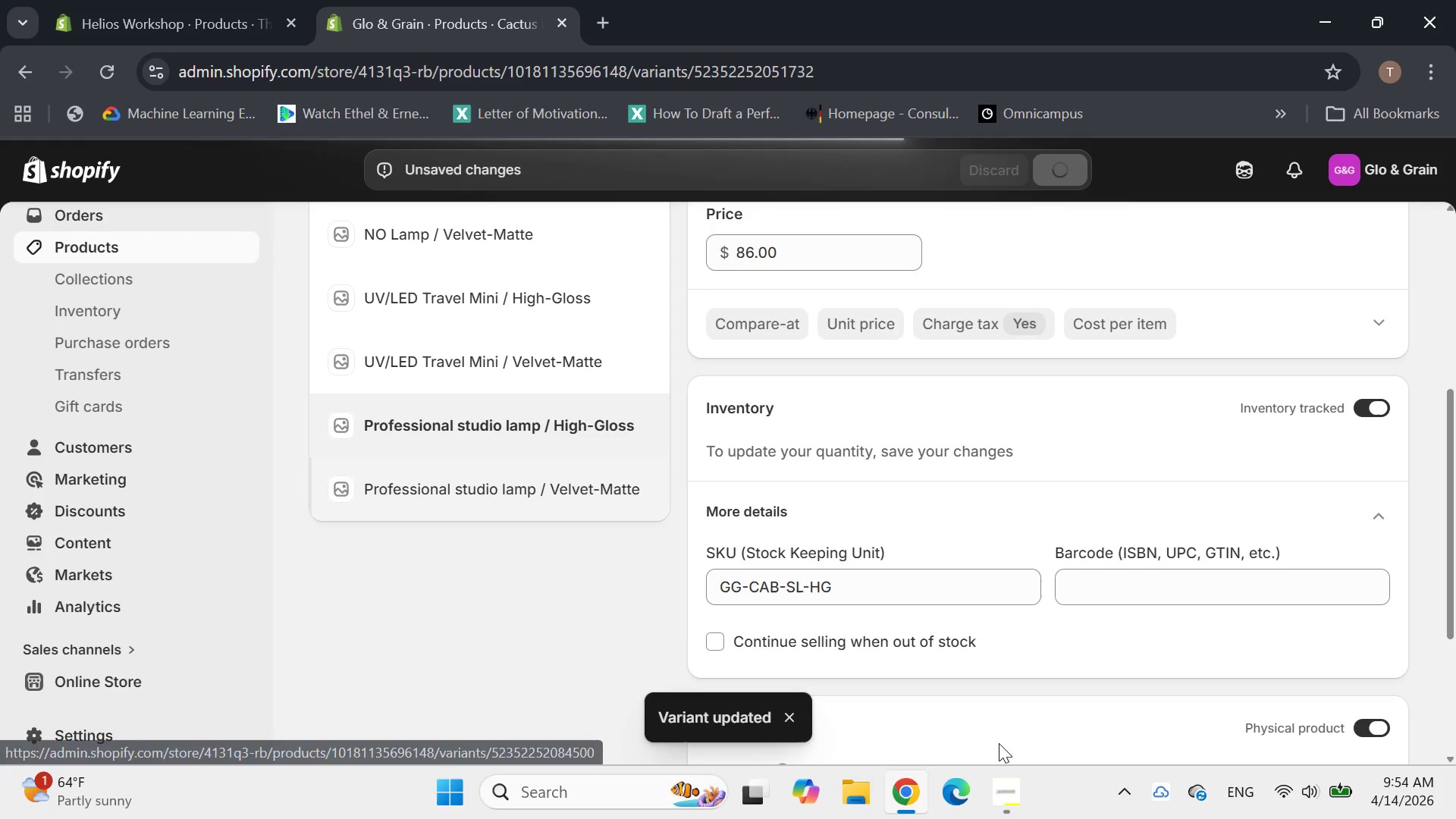 
mouse_move([883, 553])
 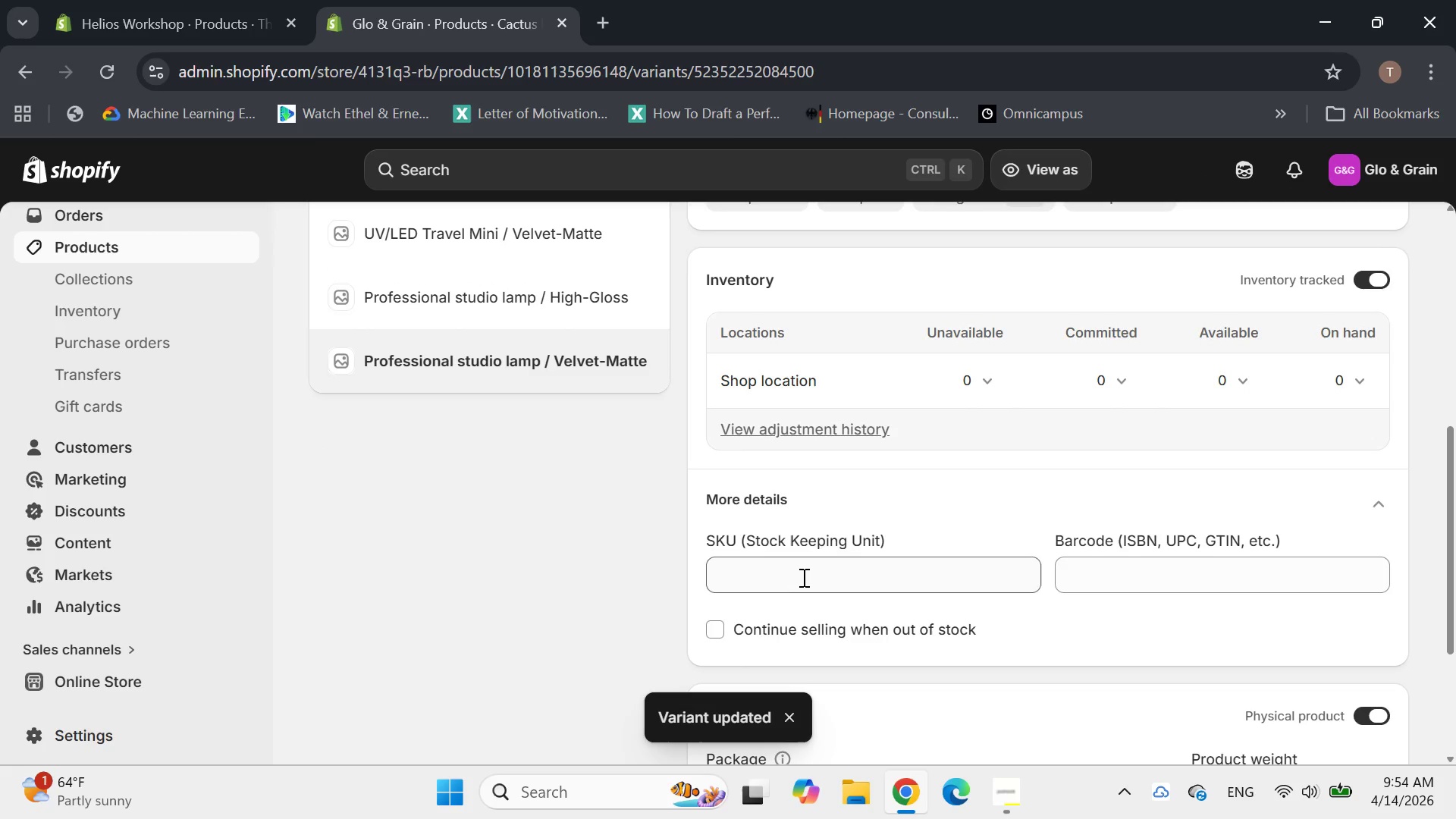 
left_click([802, 577])
 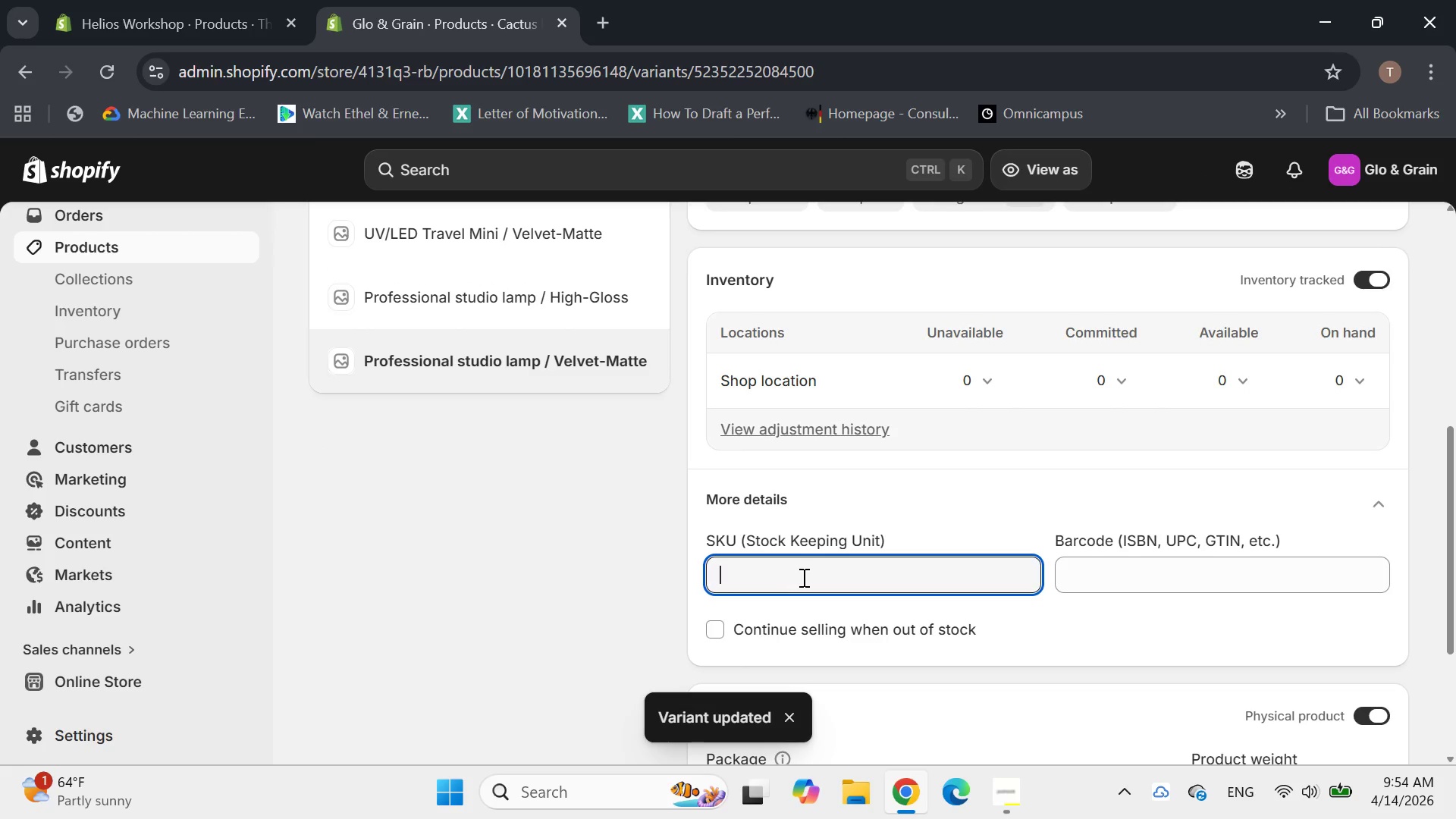 
key(Control+V)
 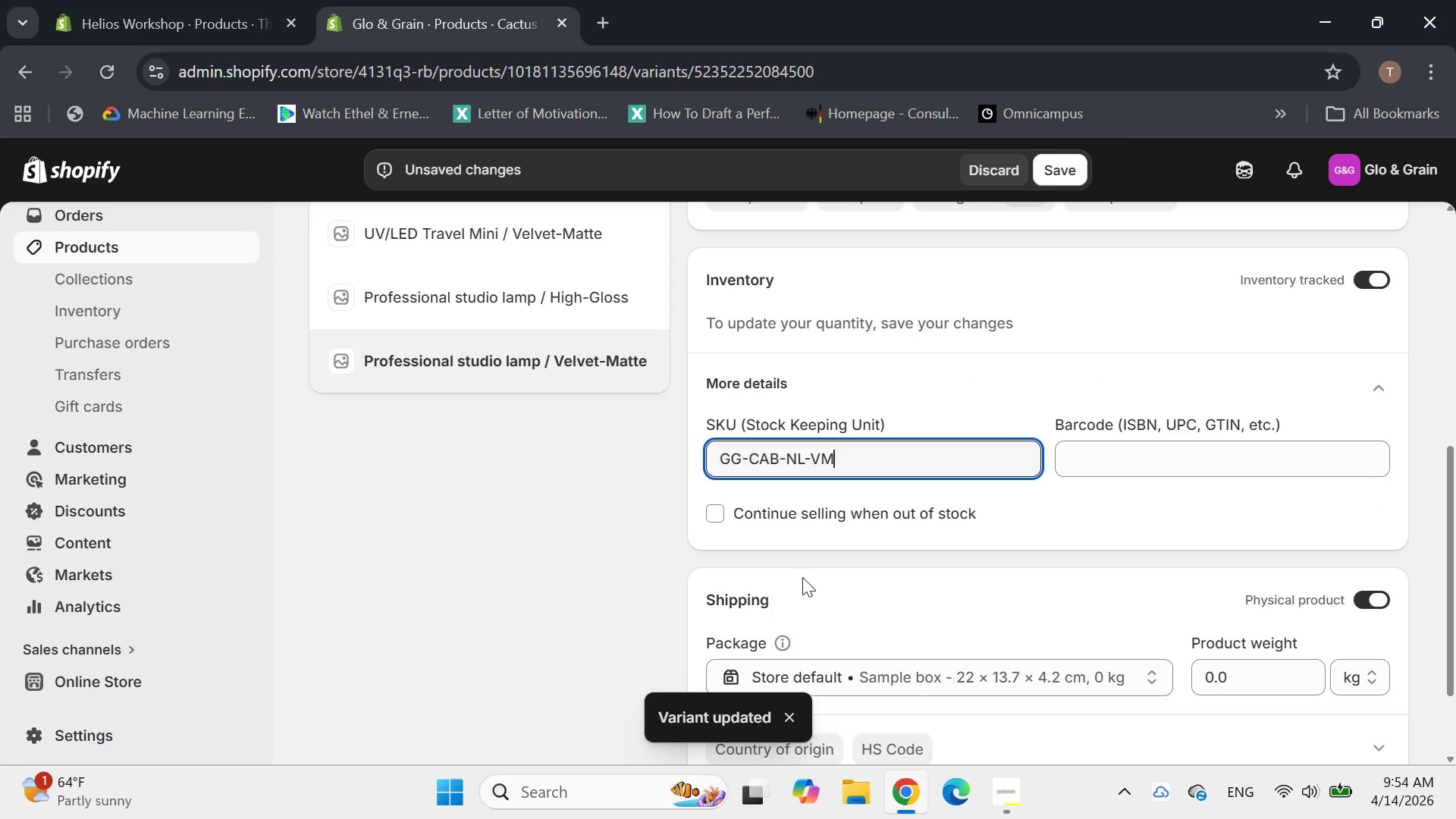 
key(Backspace)
key(Backspace)
key(Backspace)
key(Backspace)
key(Backspace)
type(sl-vm)
 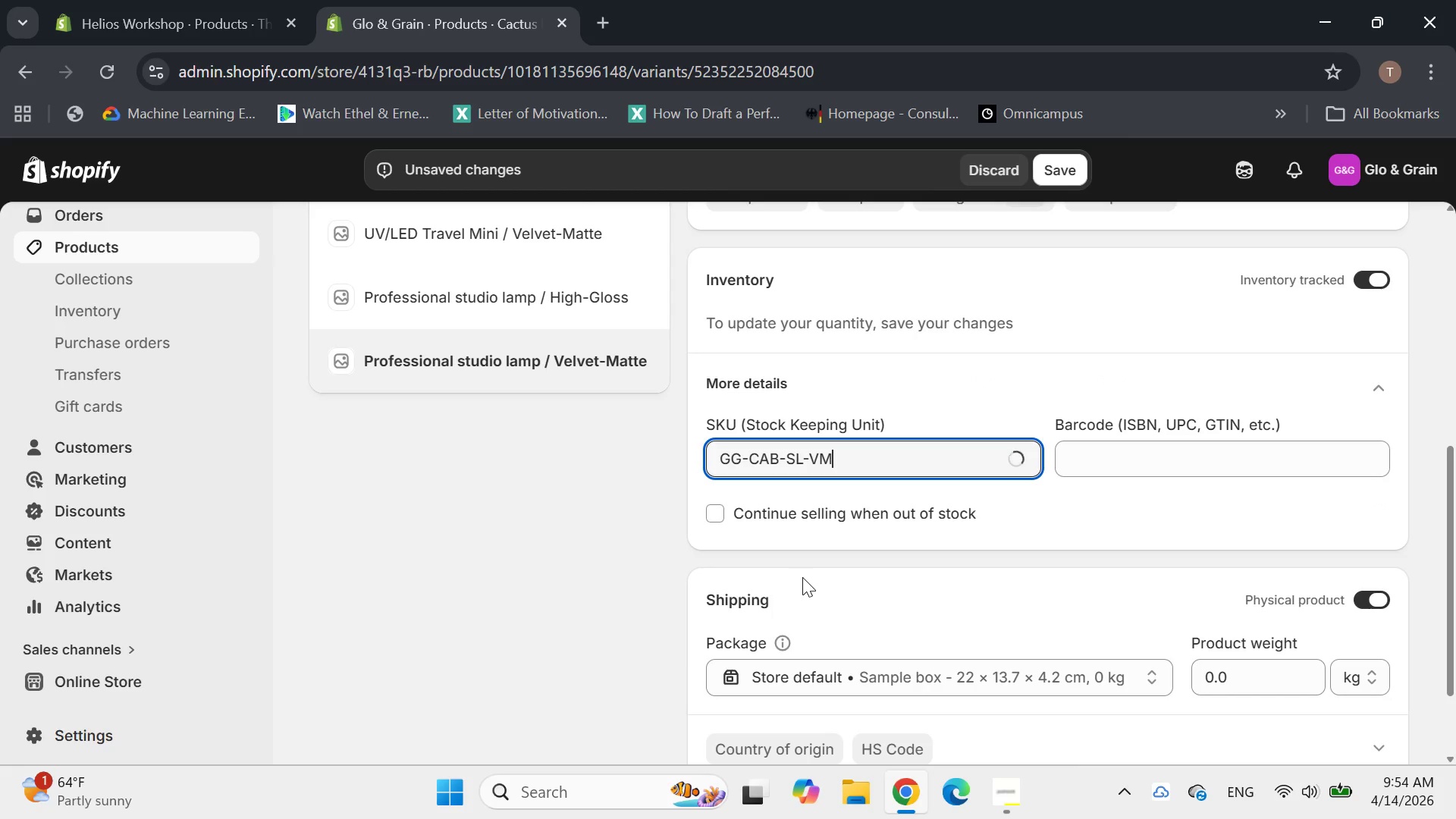 
key(Enter)
 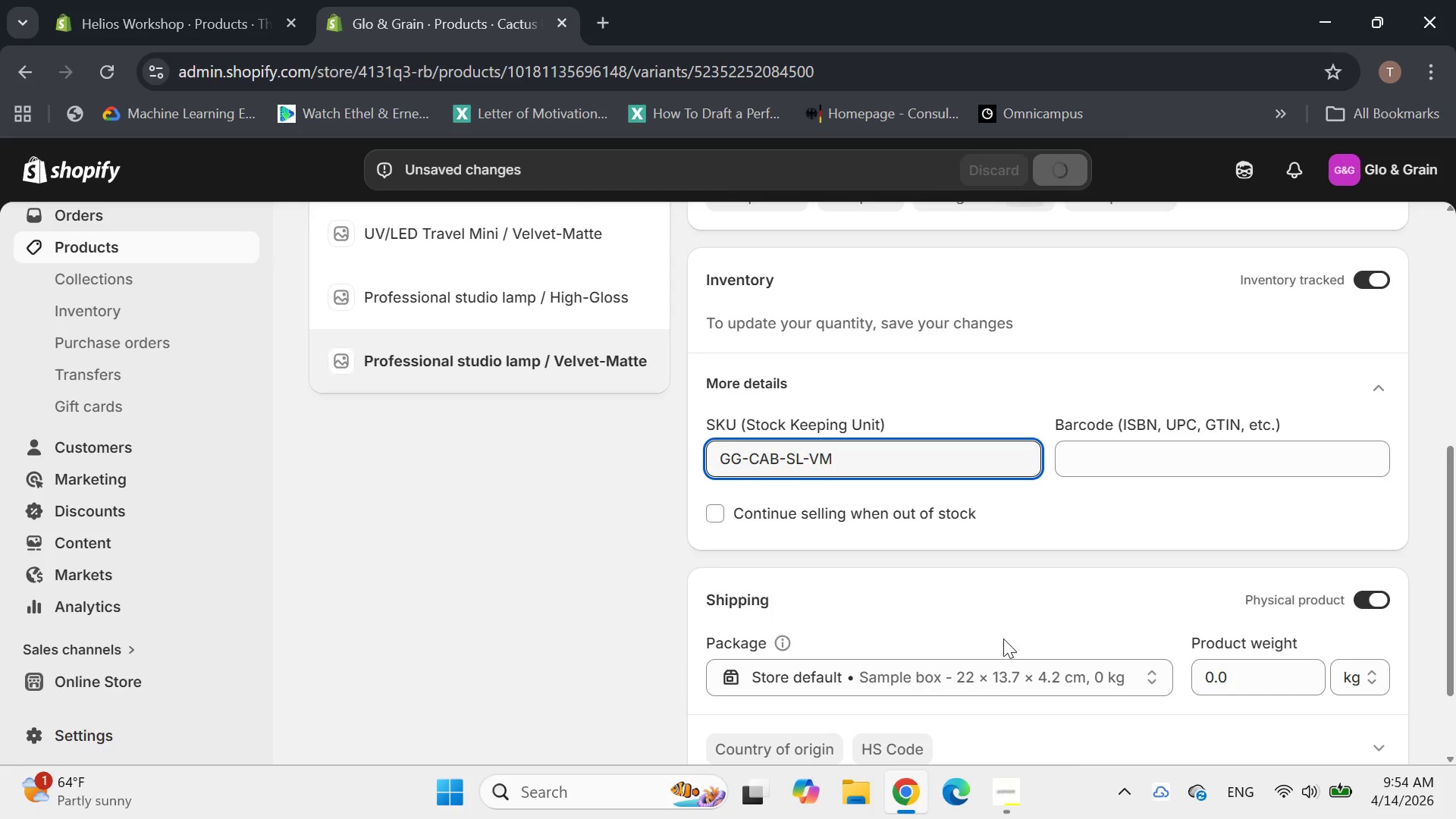 